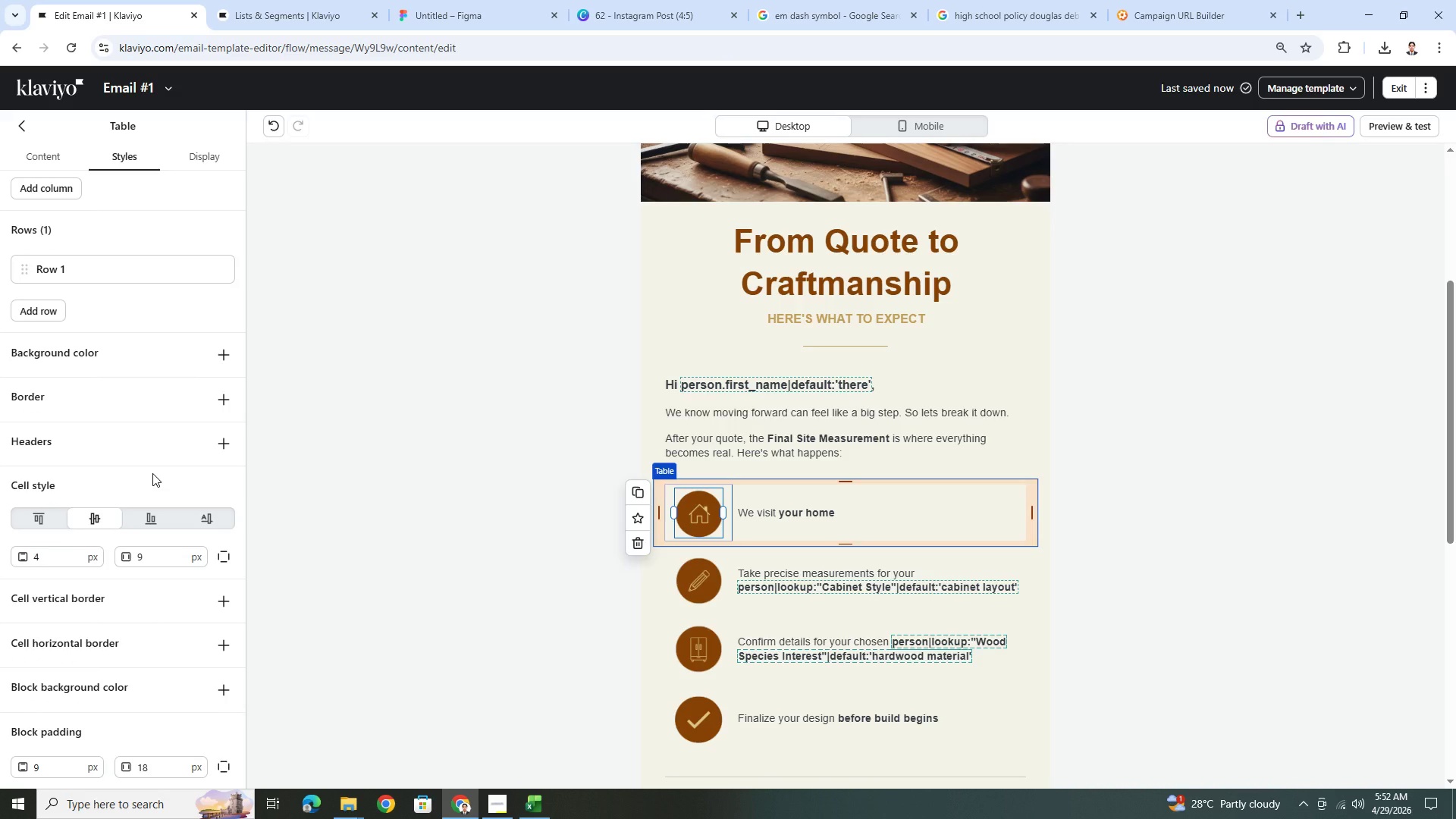 
scroll: coordinate [152, 473], scroll_direction: up, amount: 5.0
 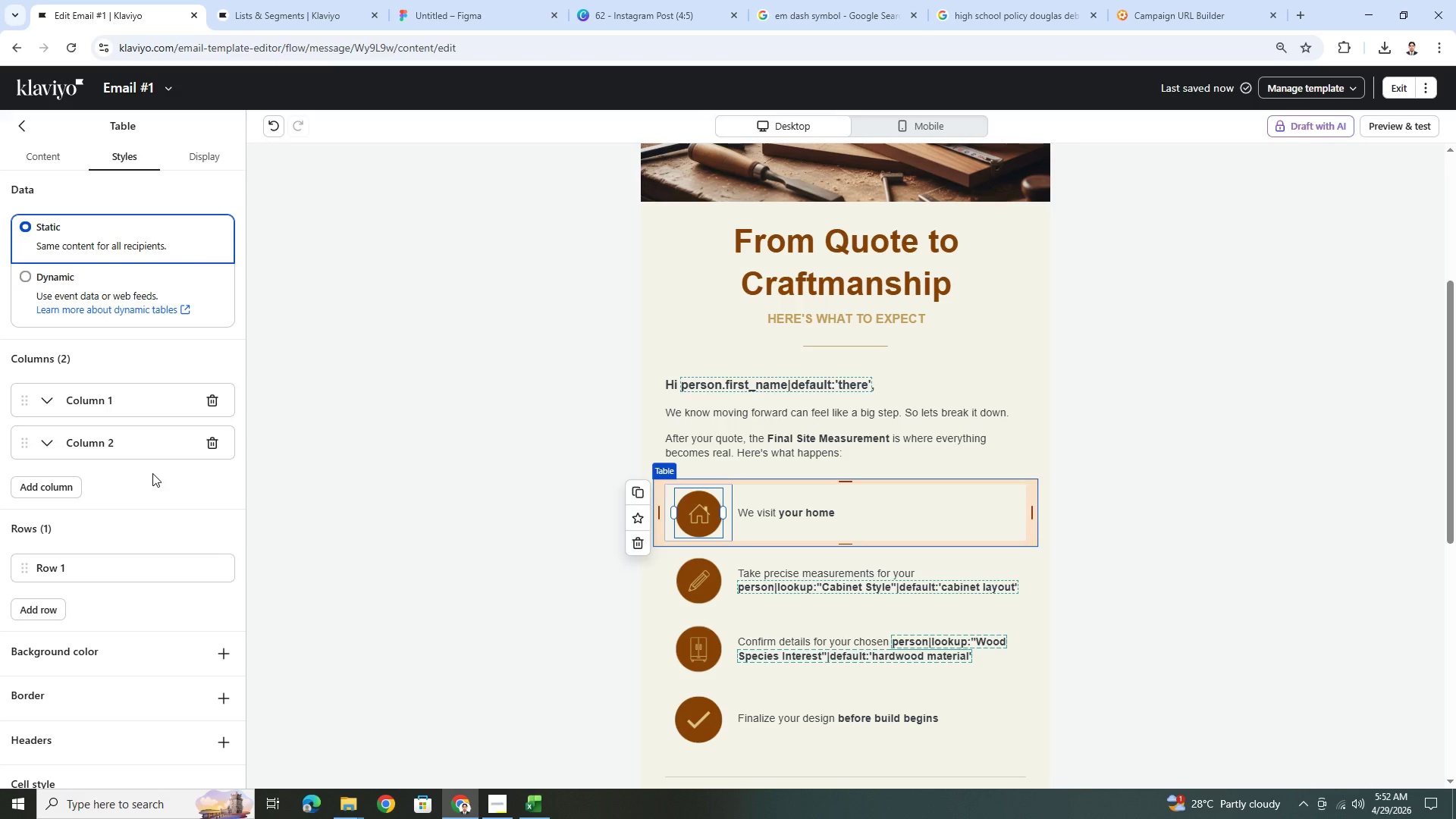 
wait(5.44)
 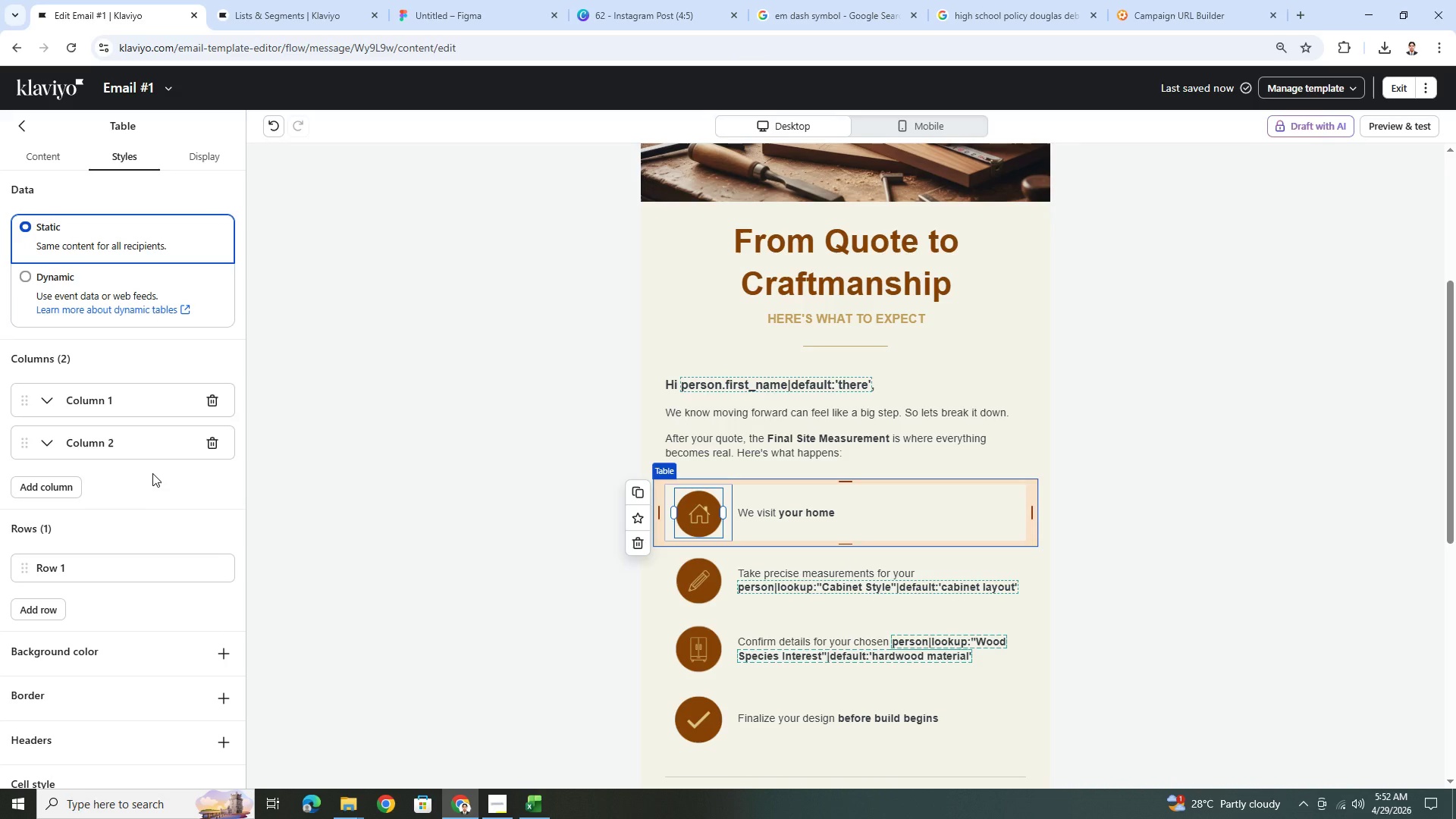 
left_click([501, 798])